 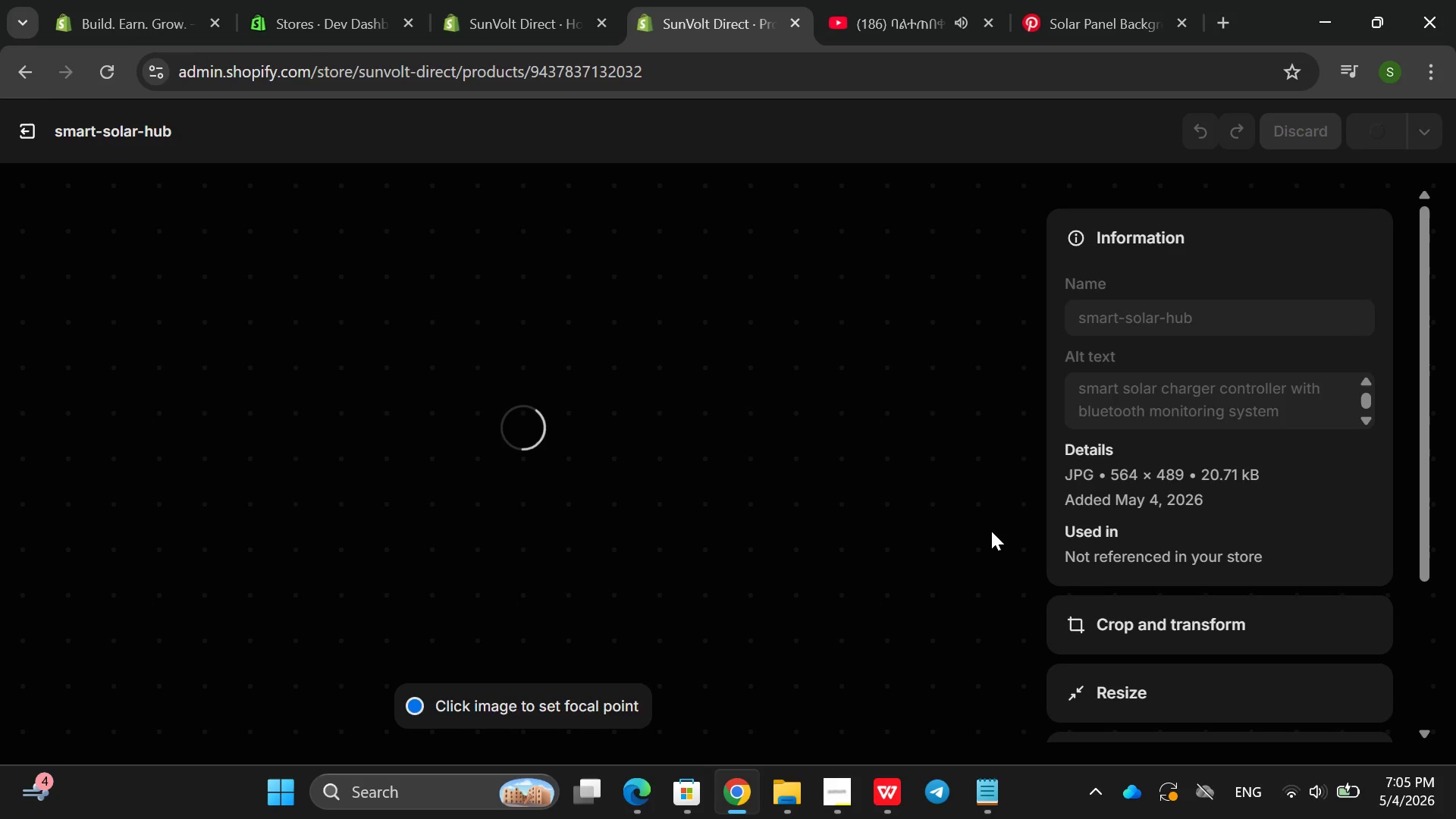 
left_click([1295, 795])
 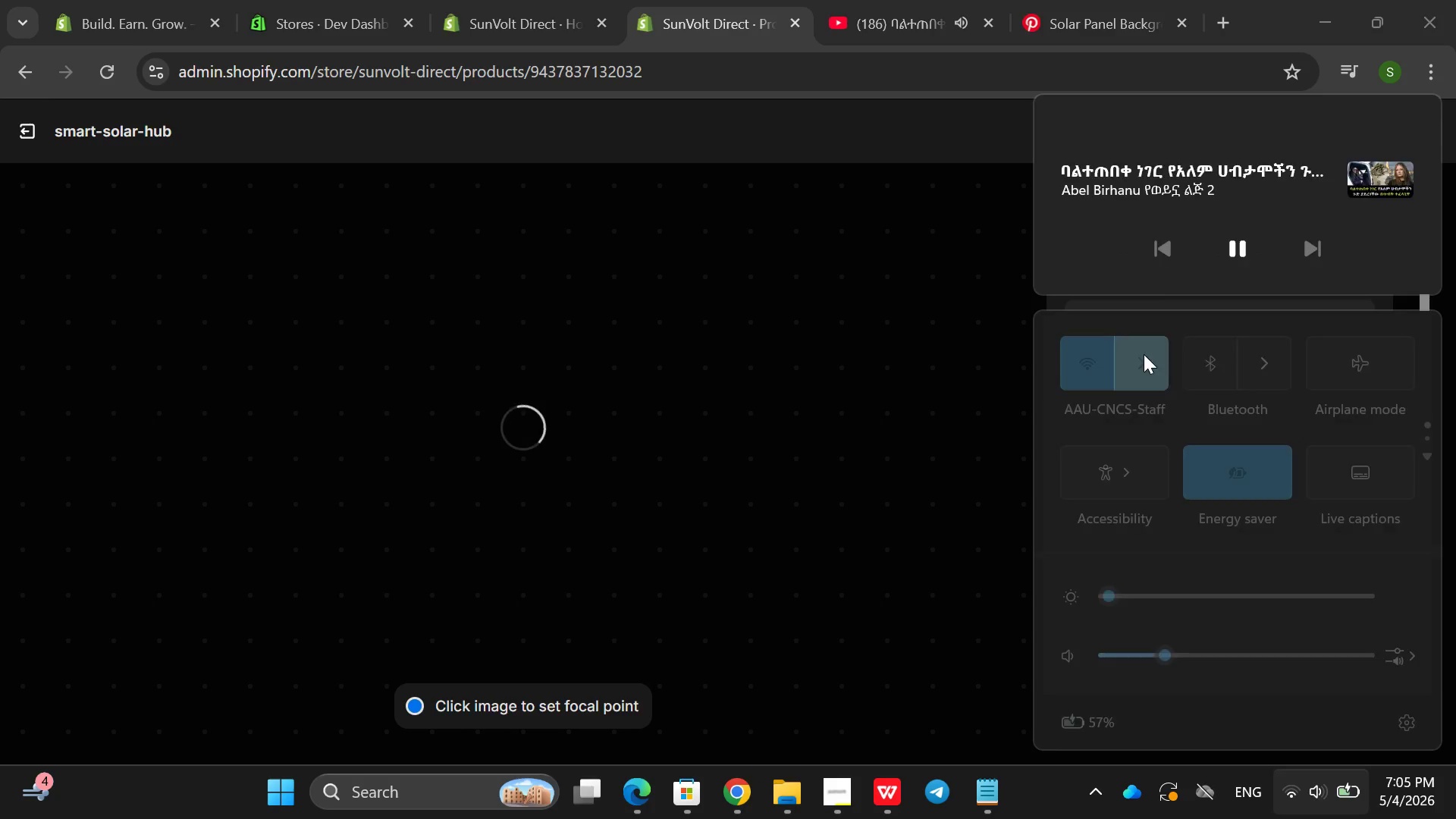 
left_click([1165, 365])
 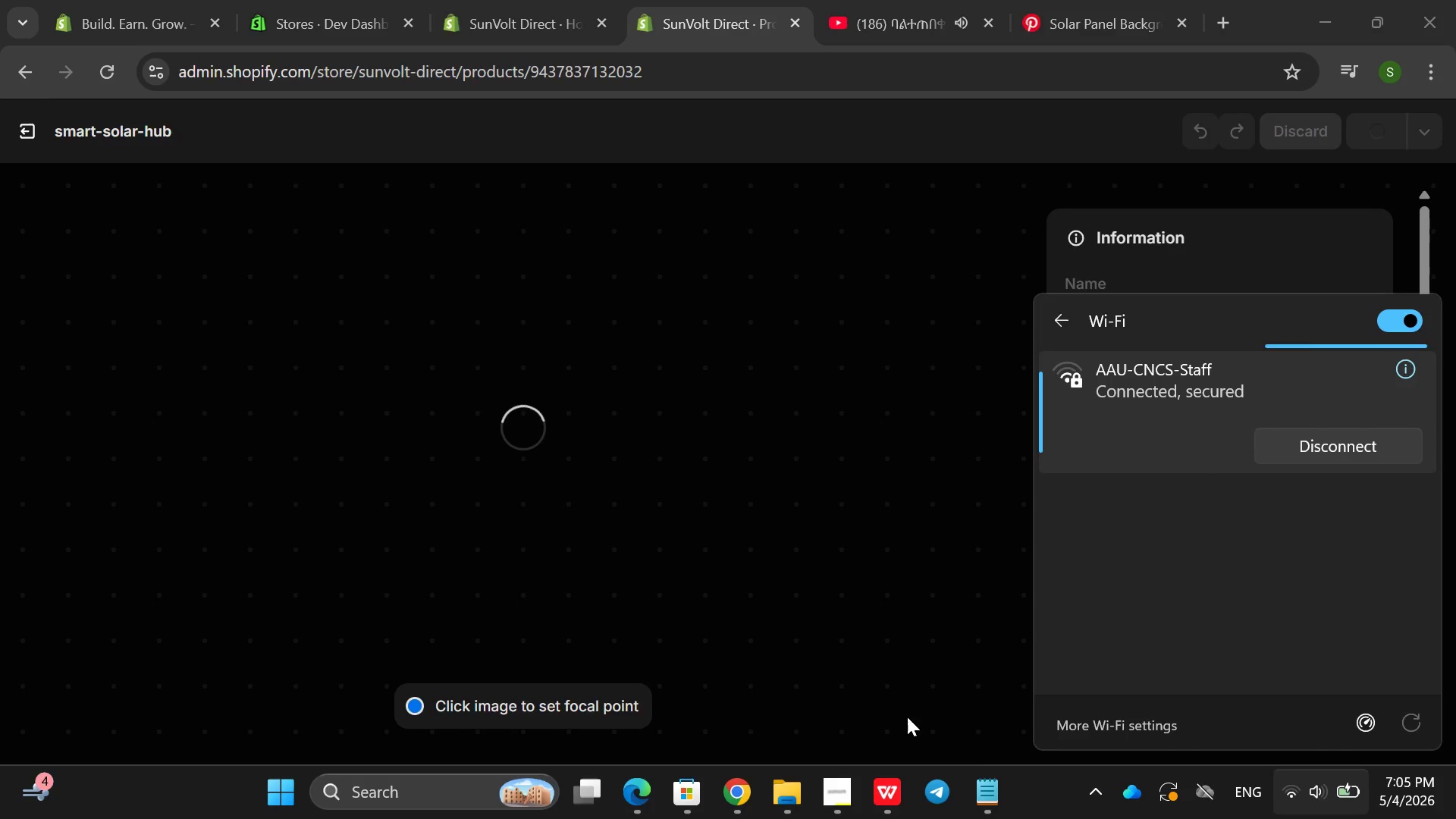 
left_click([1015, 812])
 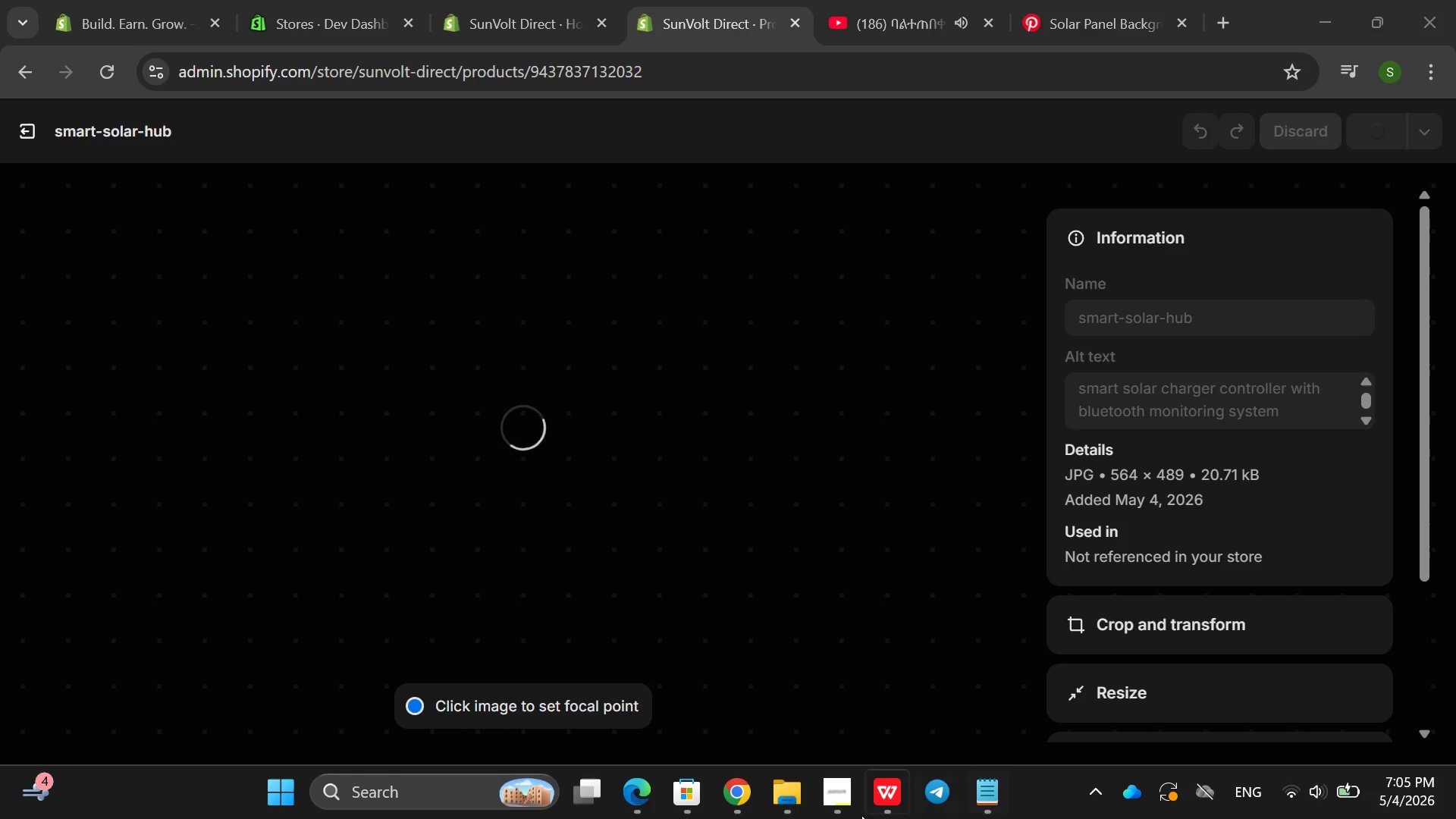 
left_click([839, 815])